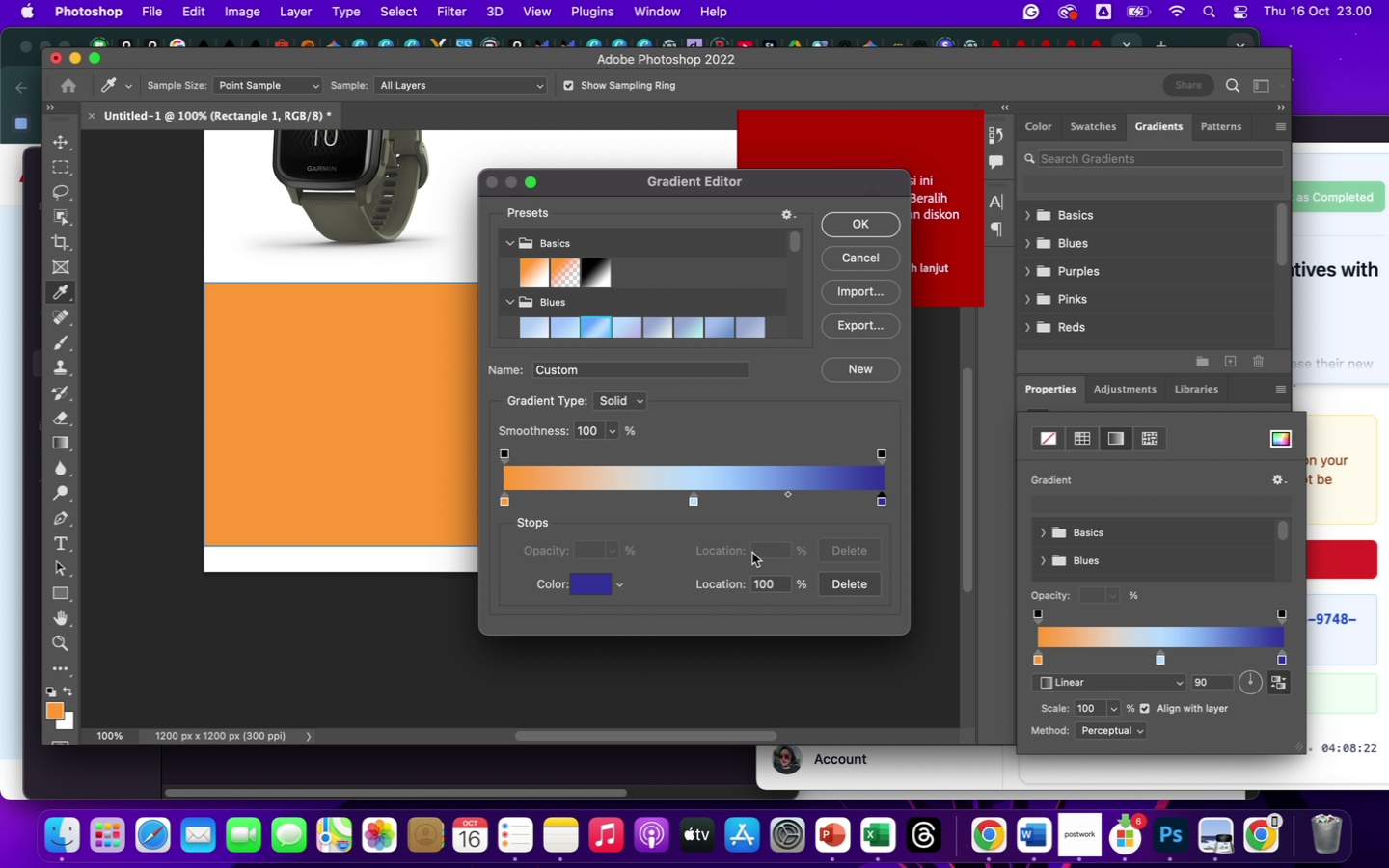 
left_click([863, 225])
 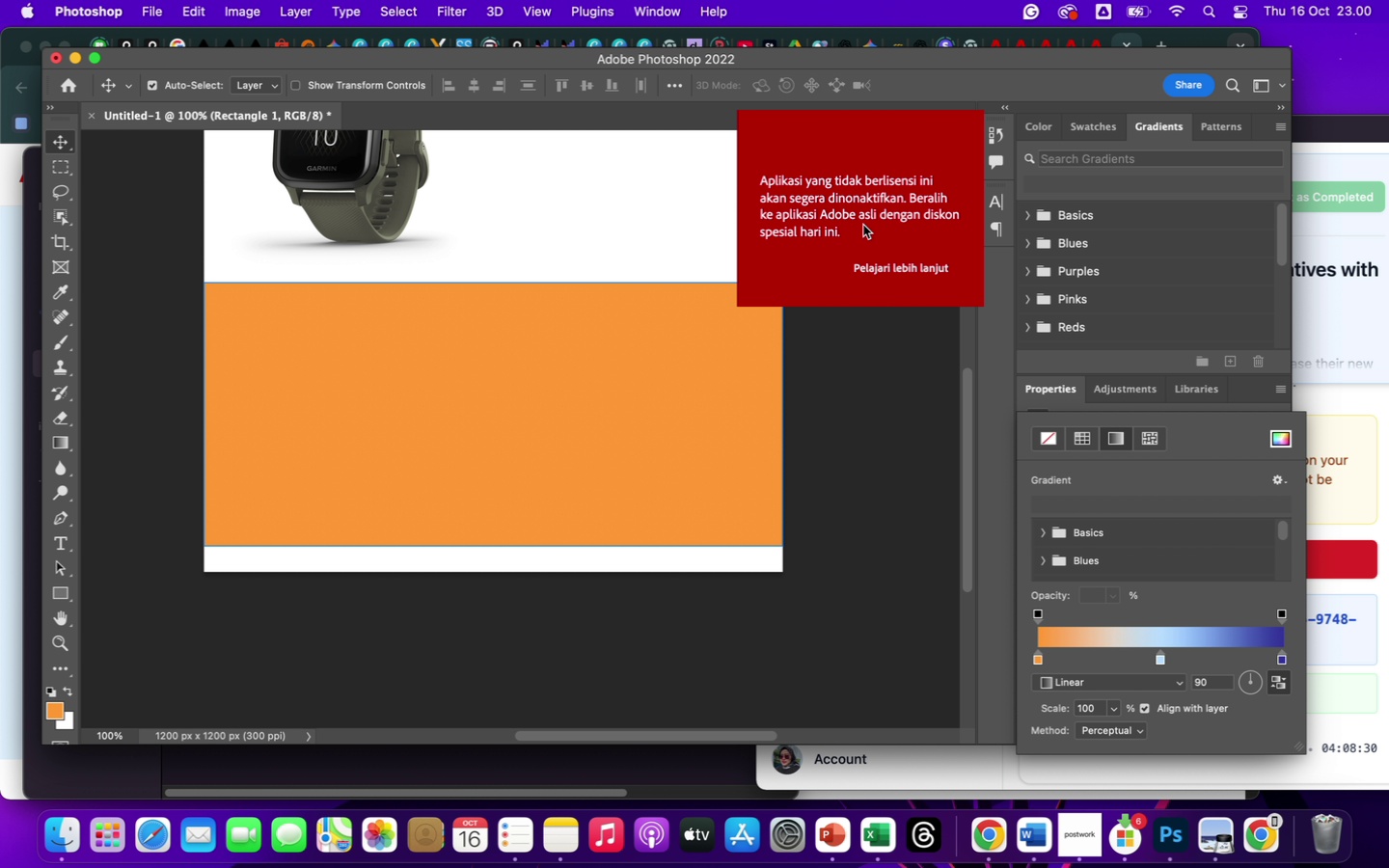 
wait(8.4)
 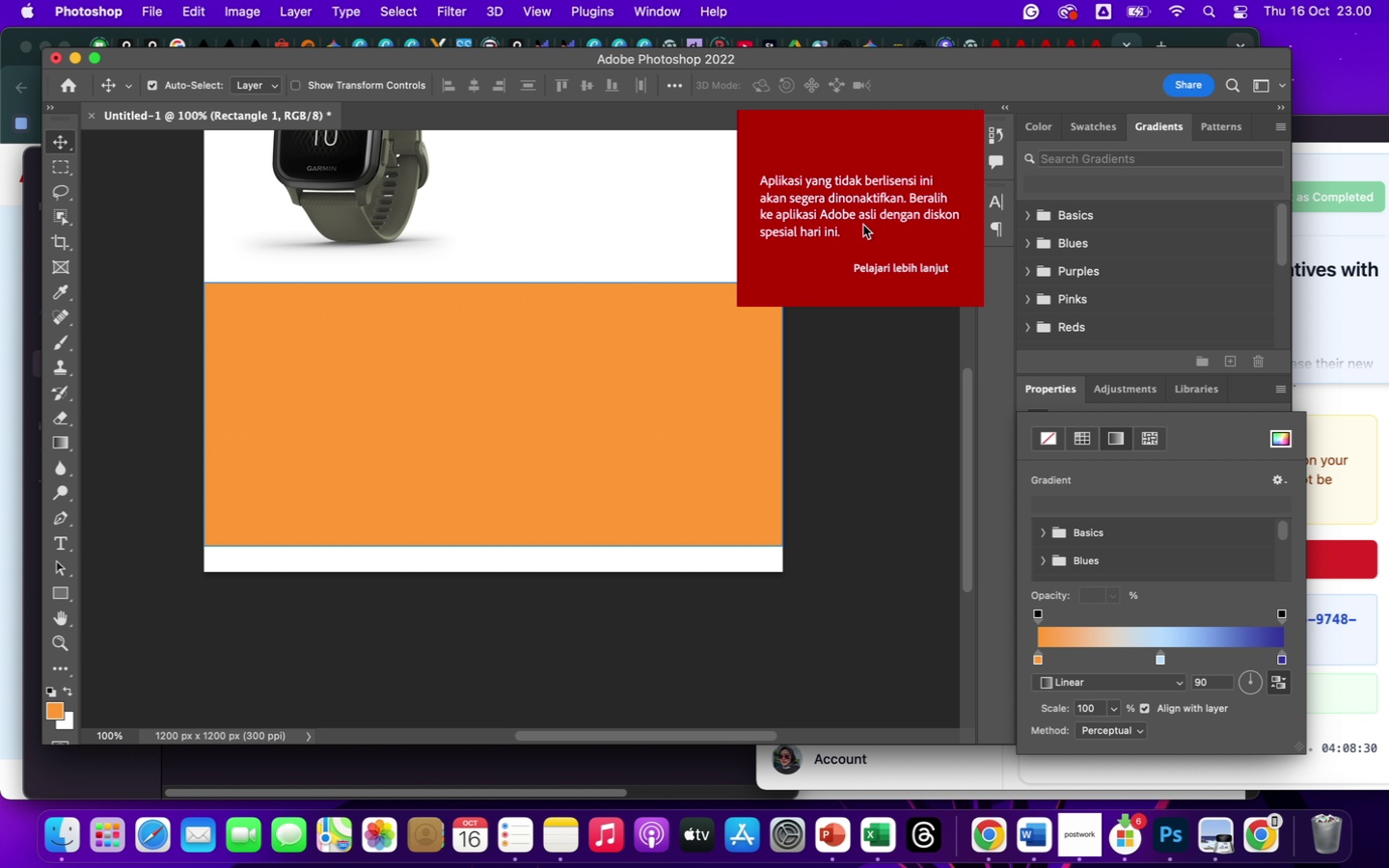 
left_click([587, 250])
 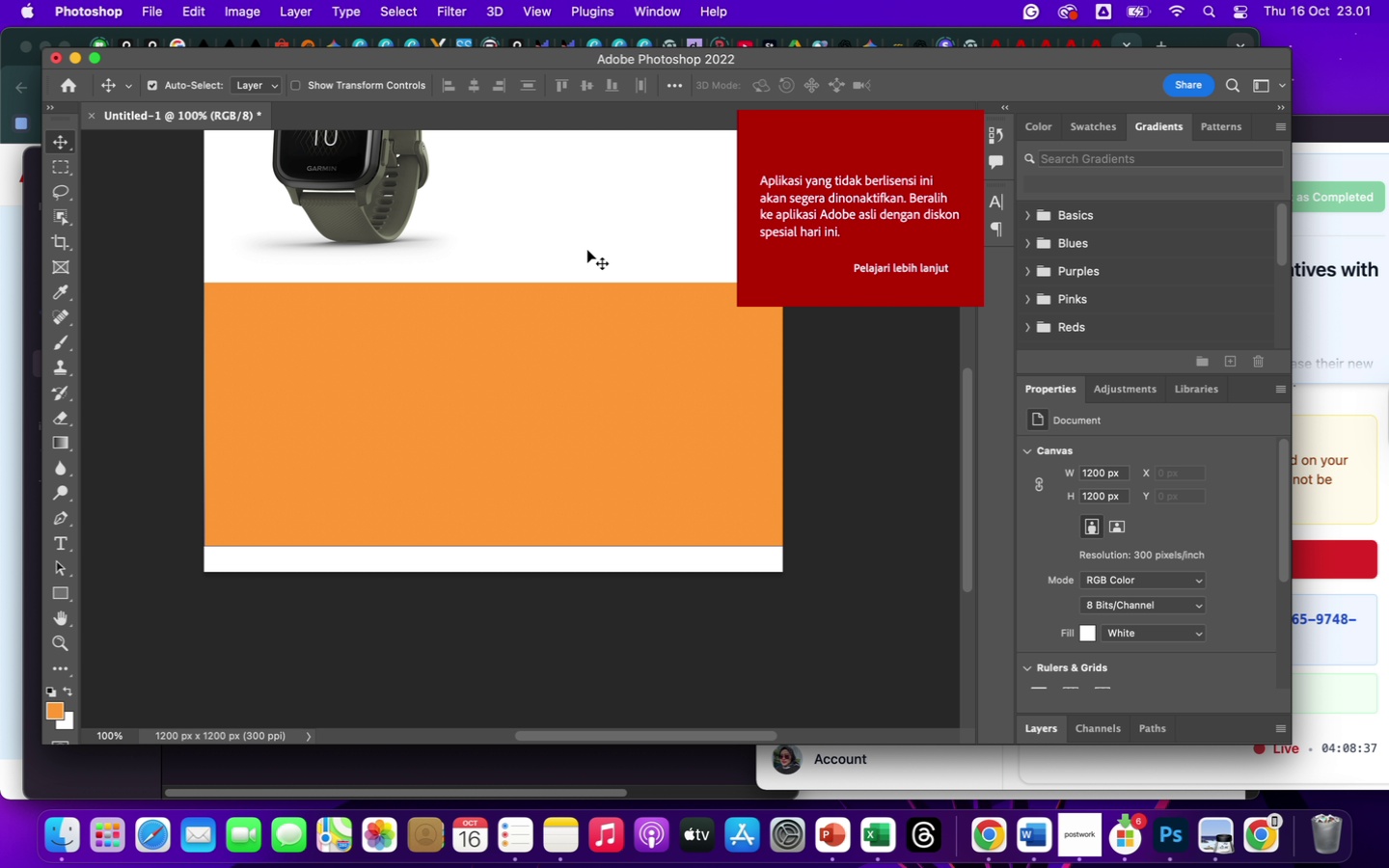 
left_click([593, 434])
 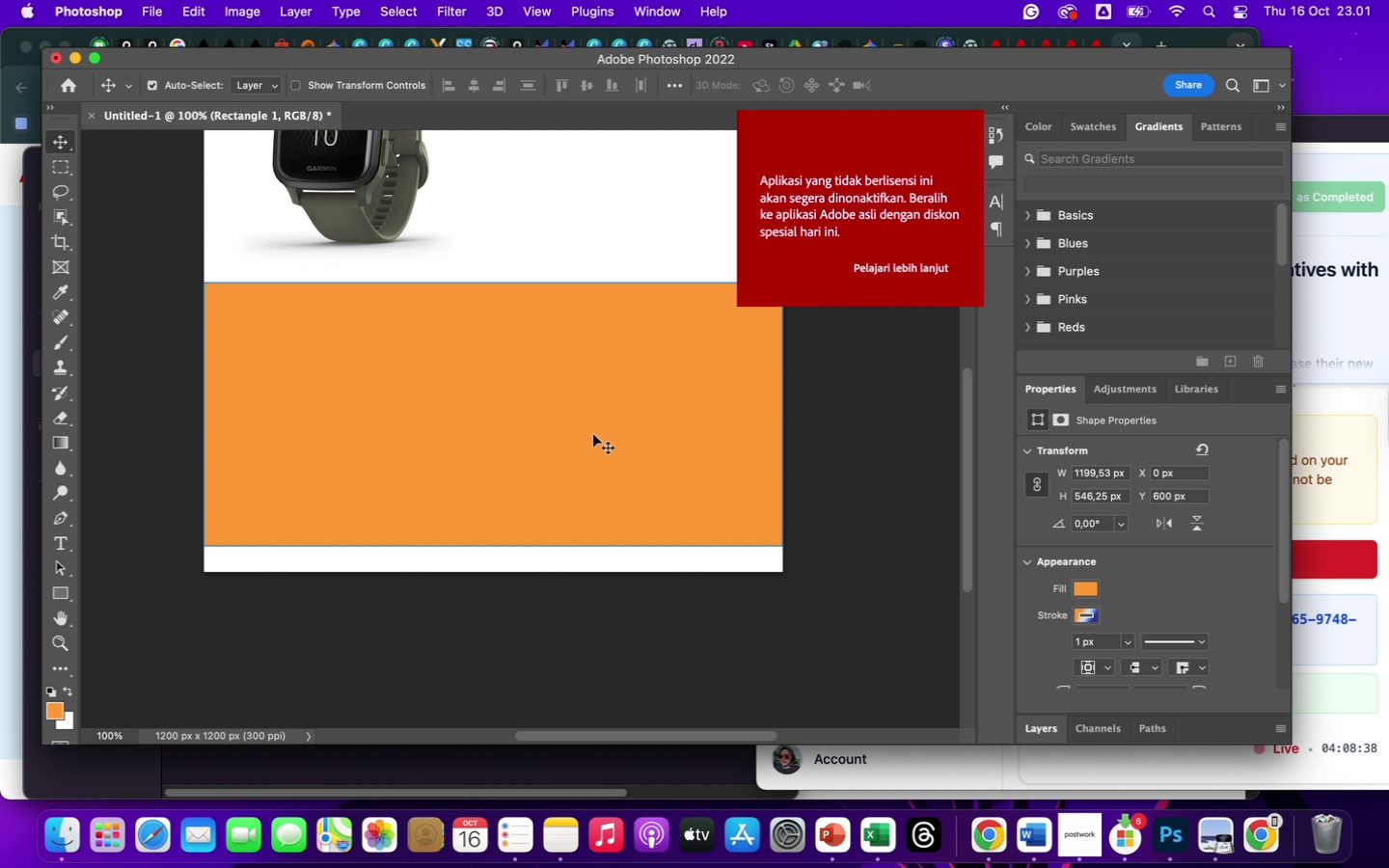 
left_click_drag(start_coordinate=[593, 434], to_coordinate=[600, 414])
 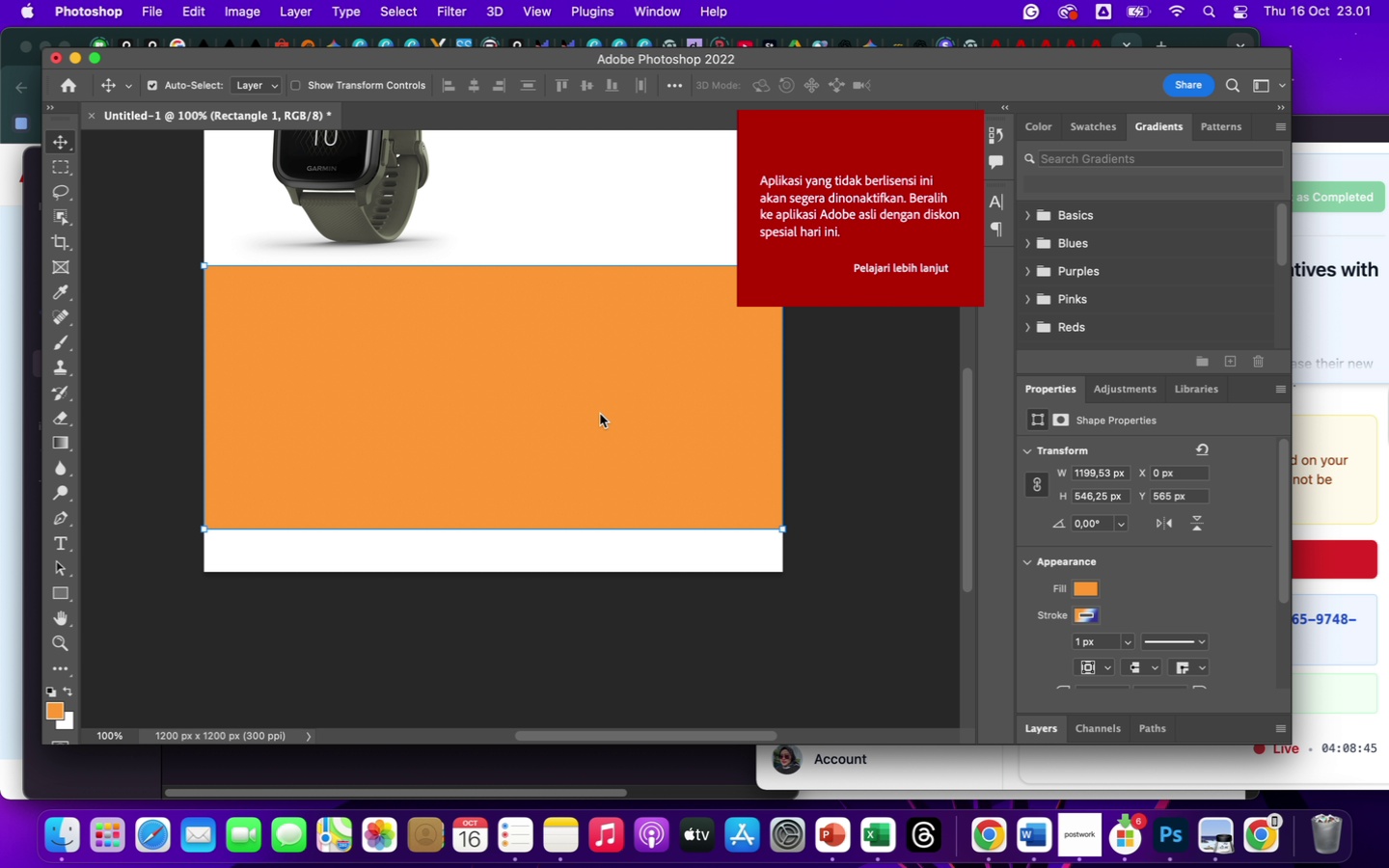 
left_click_drag(start_coordinate=[614, 448], to_coordinate=[621, 450])
 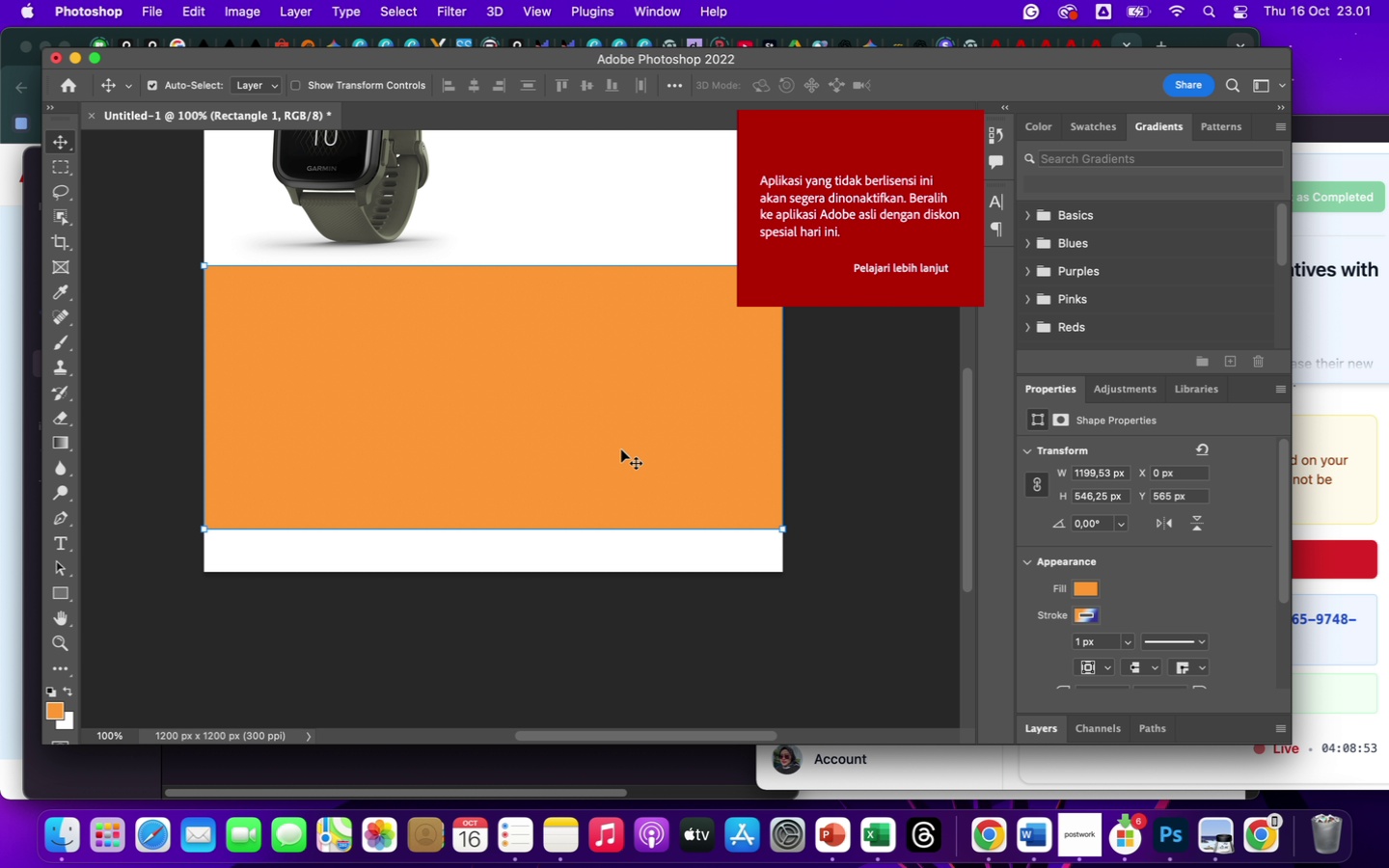 
wait(7.95)
 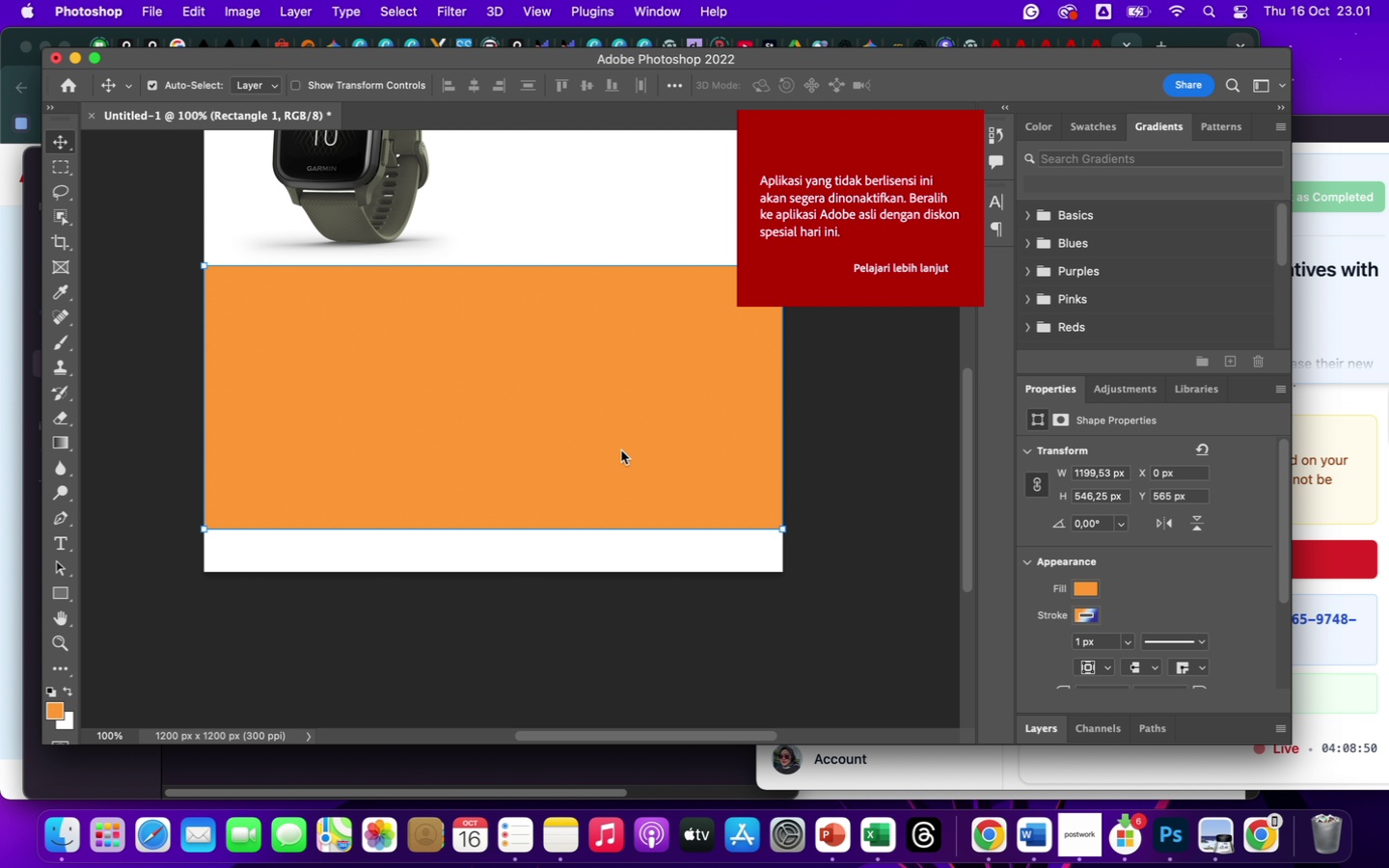 
left_click([1077, 616])
 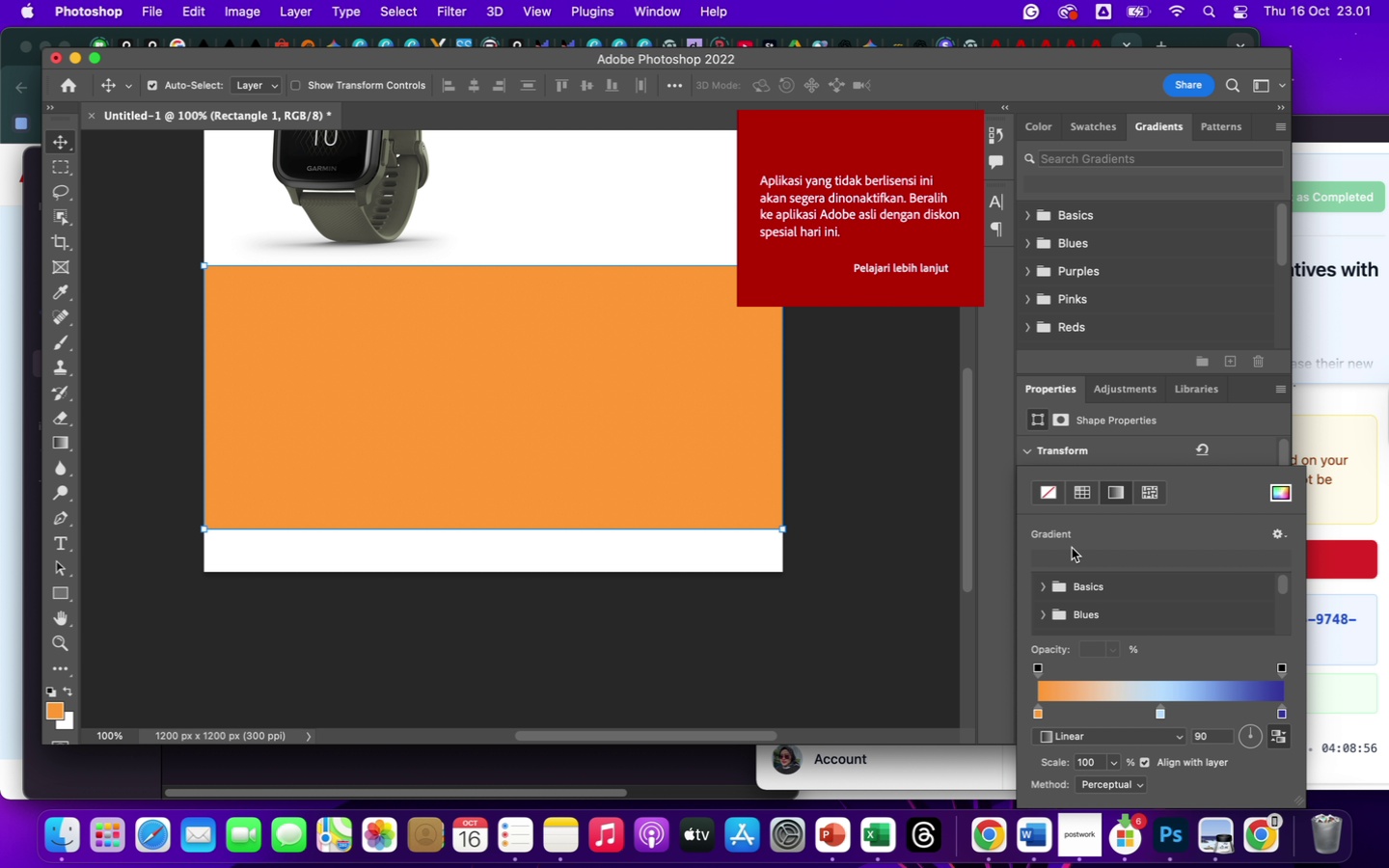 
left_click([1049, 497])
 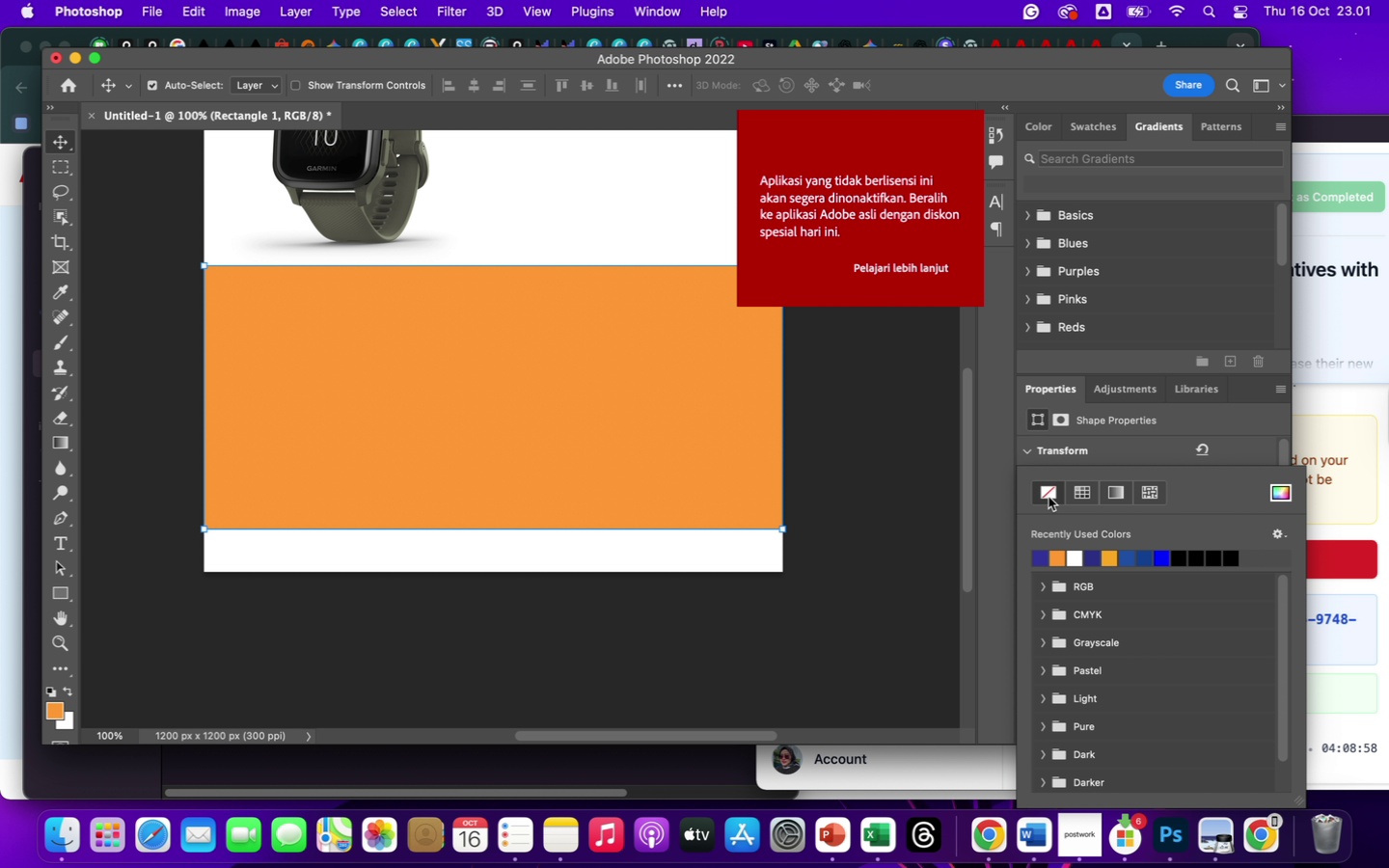 
left_click([1049, 497])
 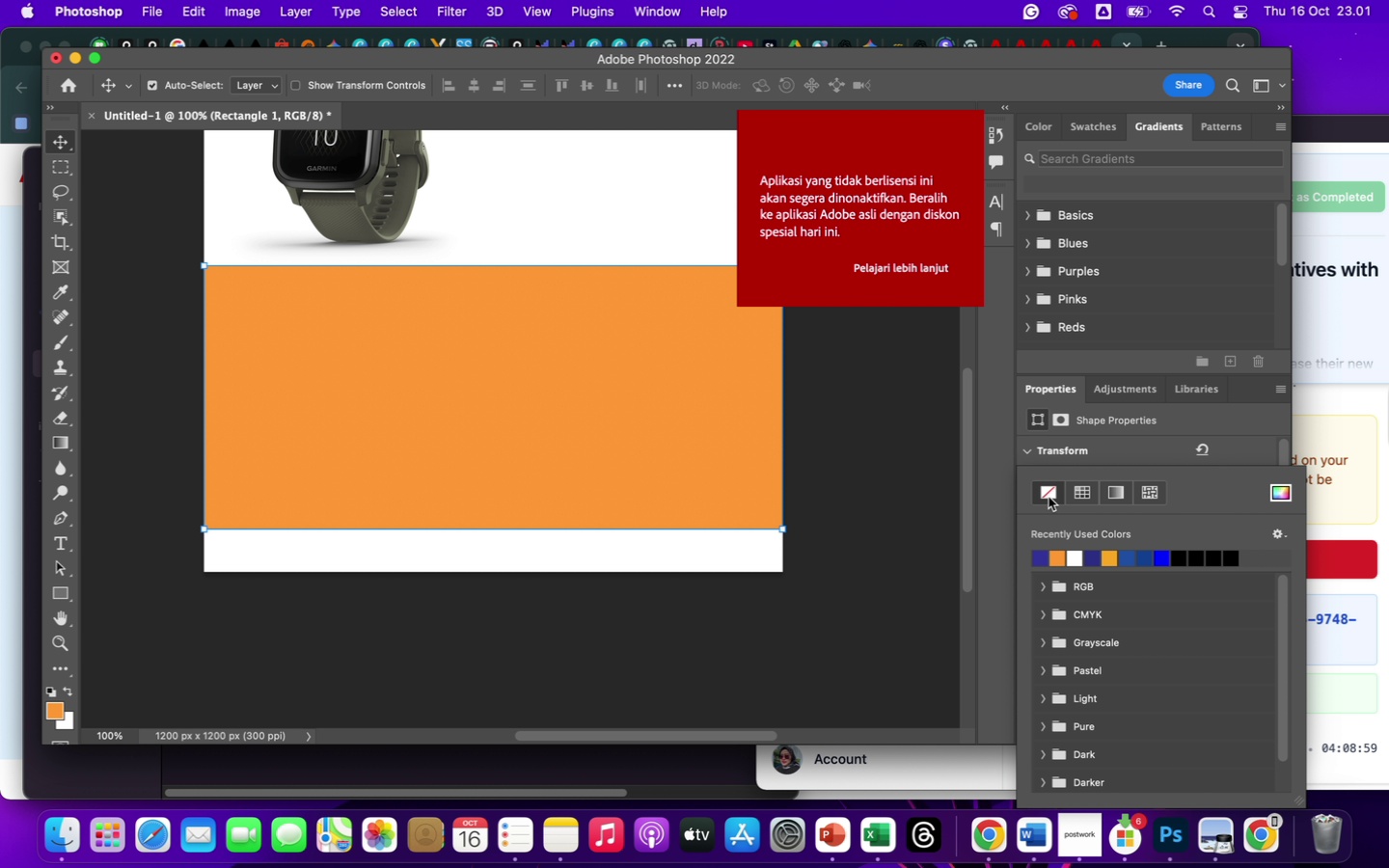 
left_click([1227, 496])
 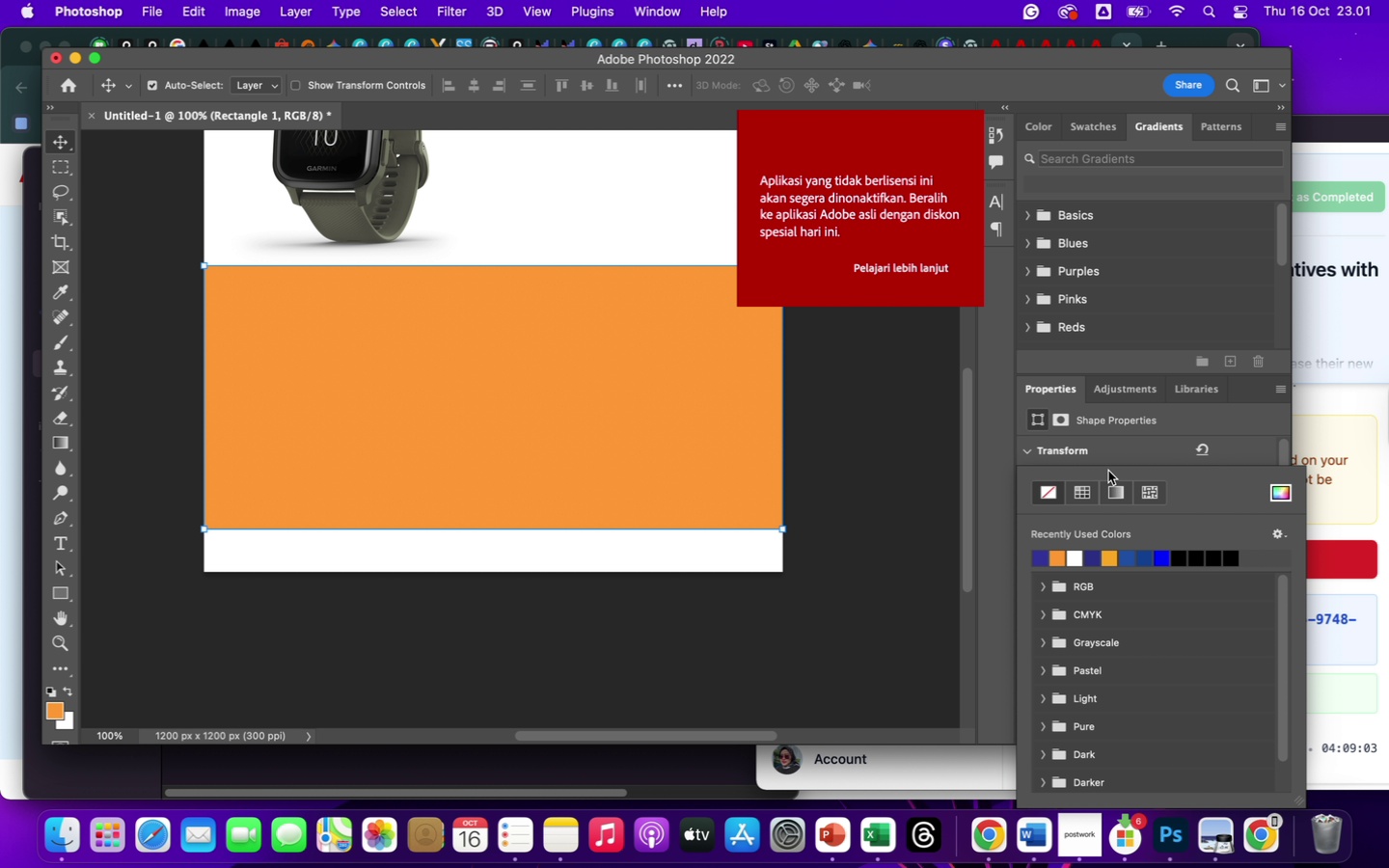 
left_click([1216, 499])
 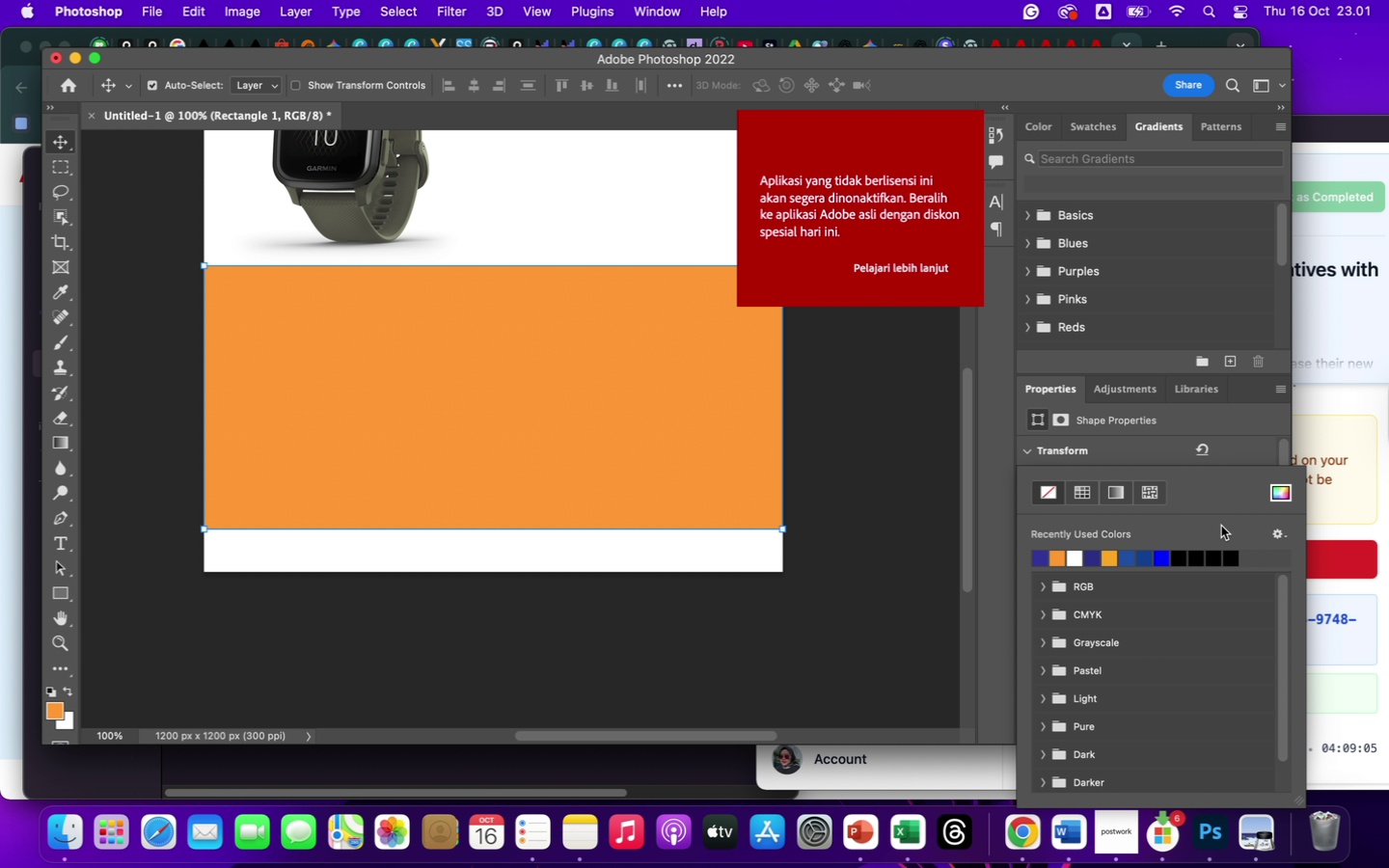 
left_click([866, 617])
 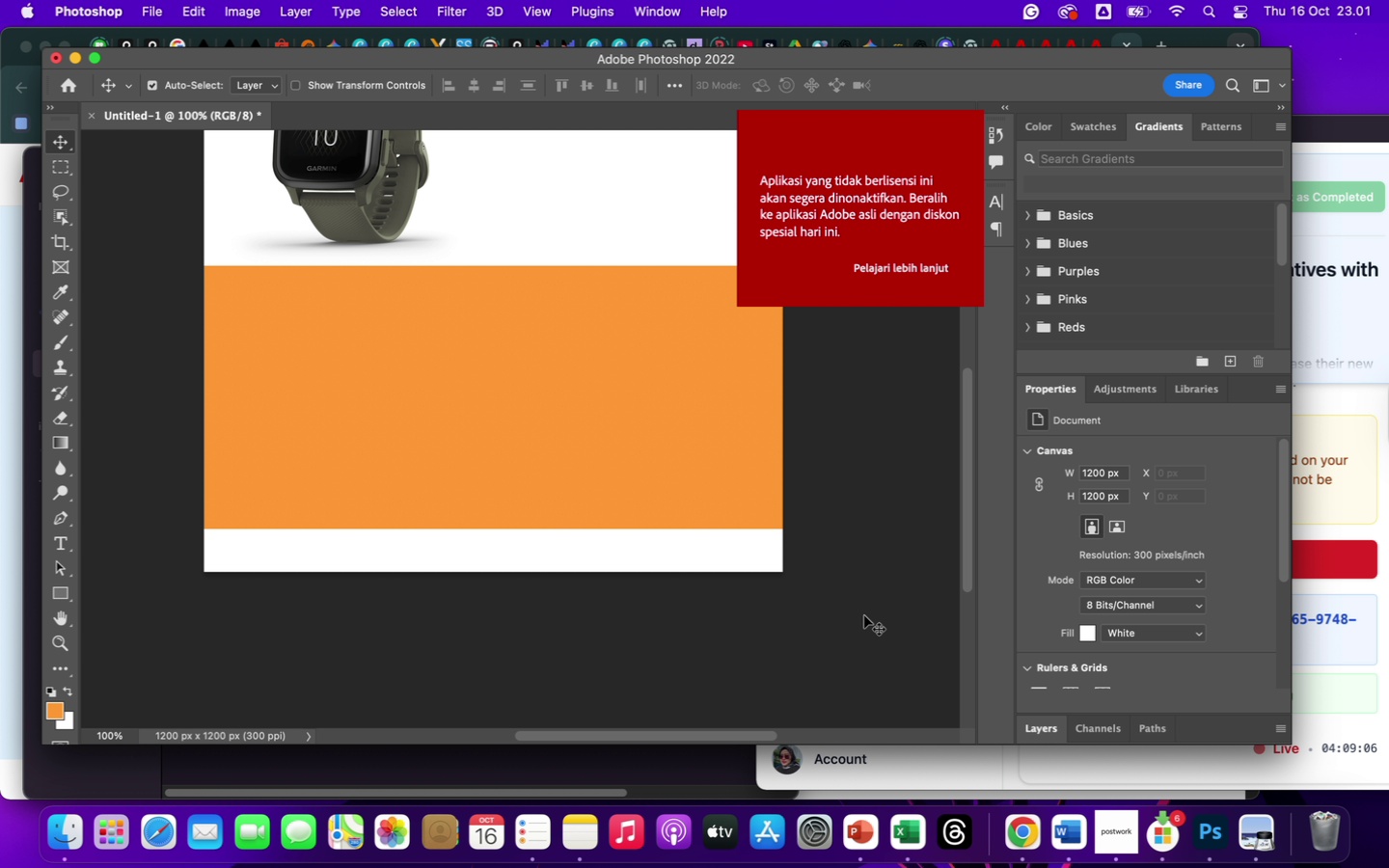 
left_click([667, 424])
 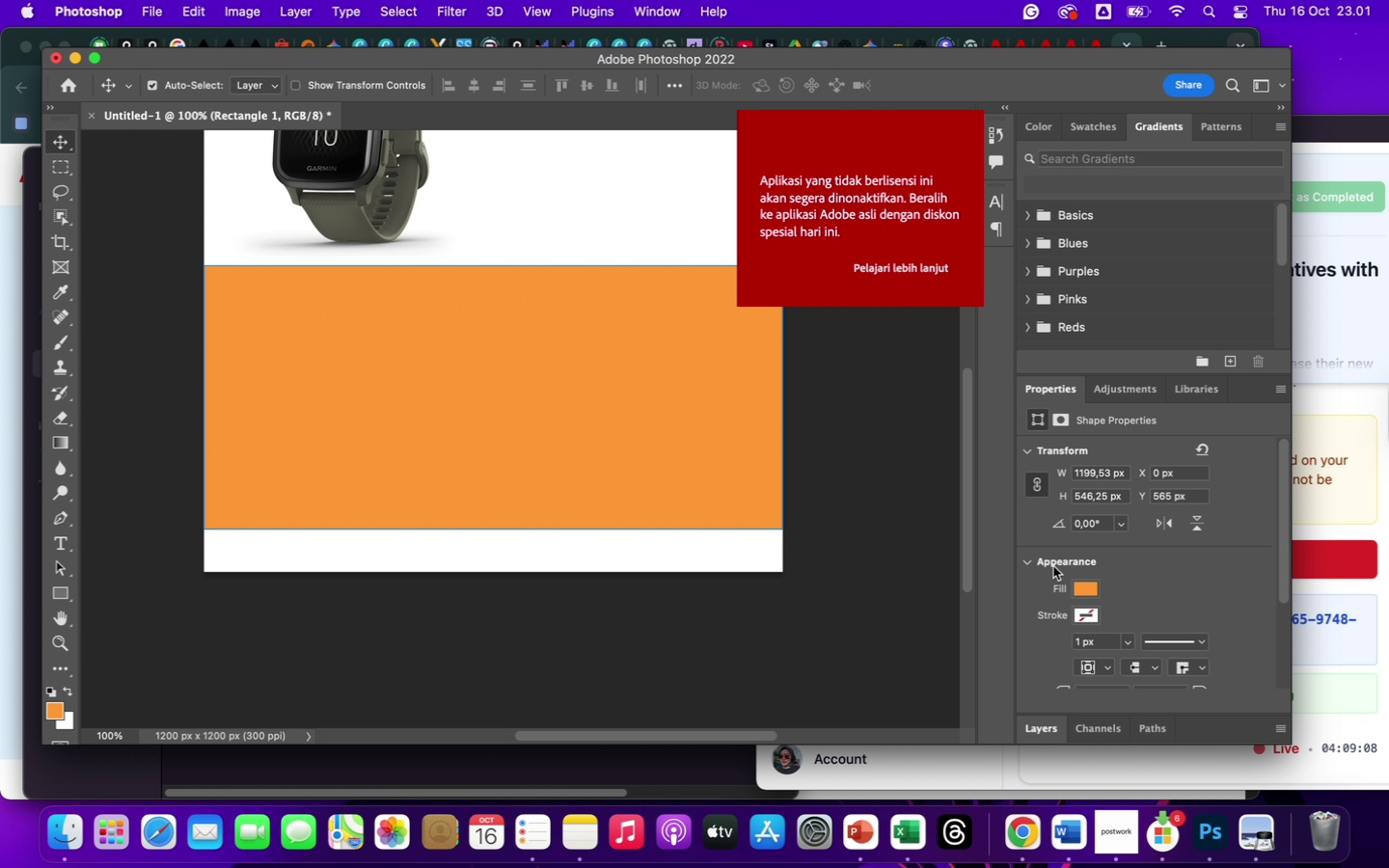 
left_click([1083, 589])
 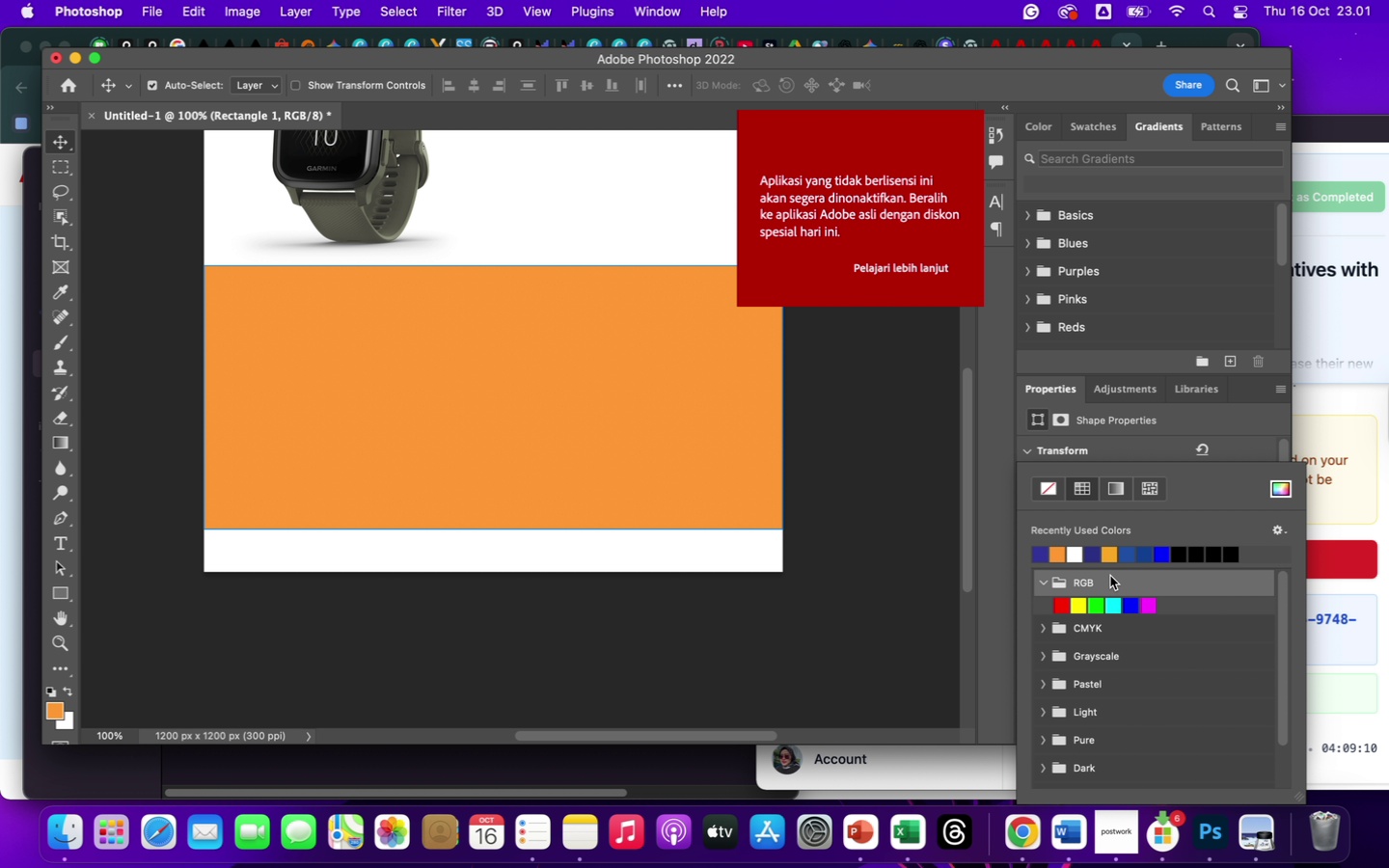 
left_click([1115, 492])
 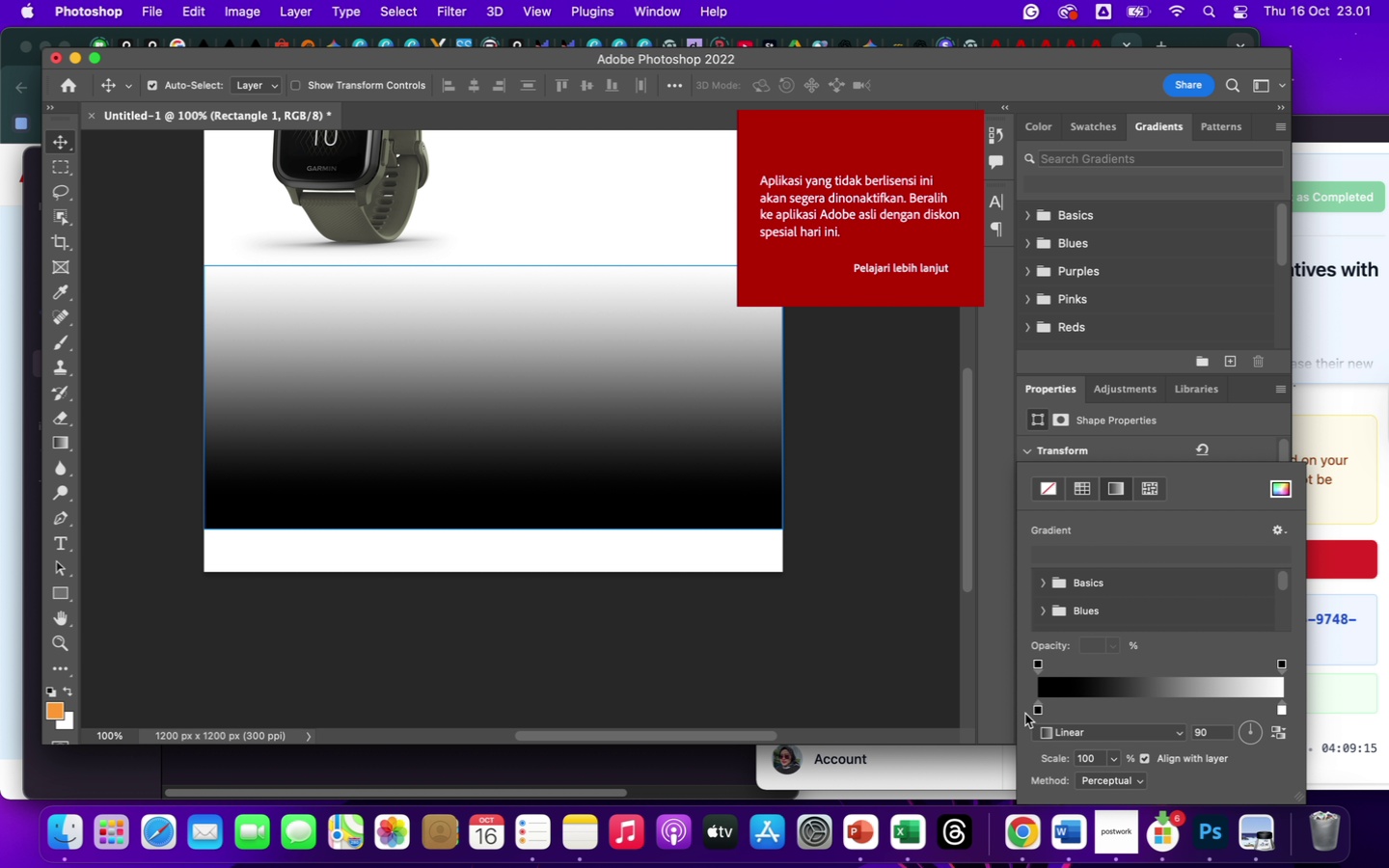 
wait(5.17)
 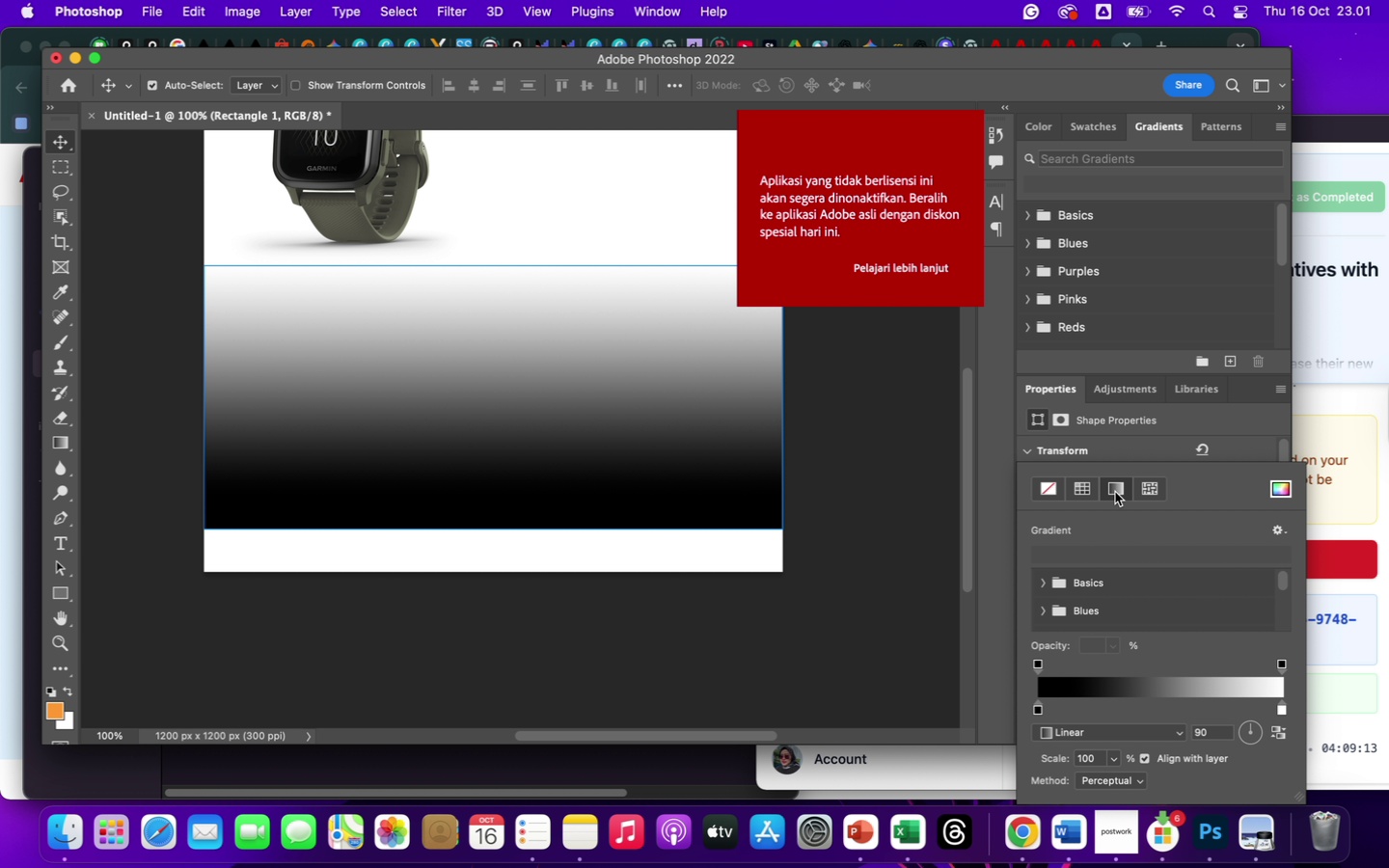 
left_click([1039, 709])
 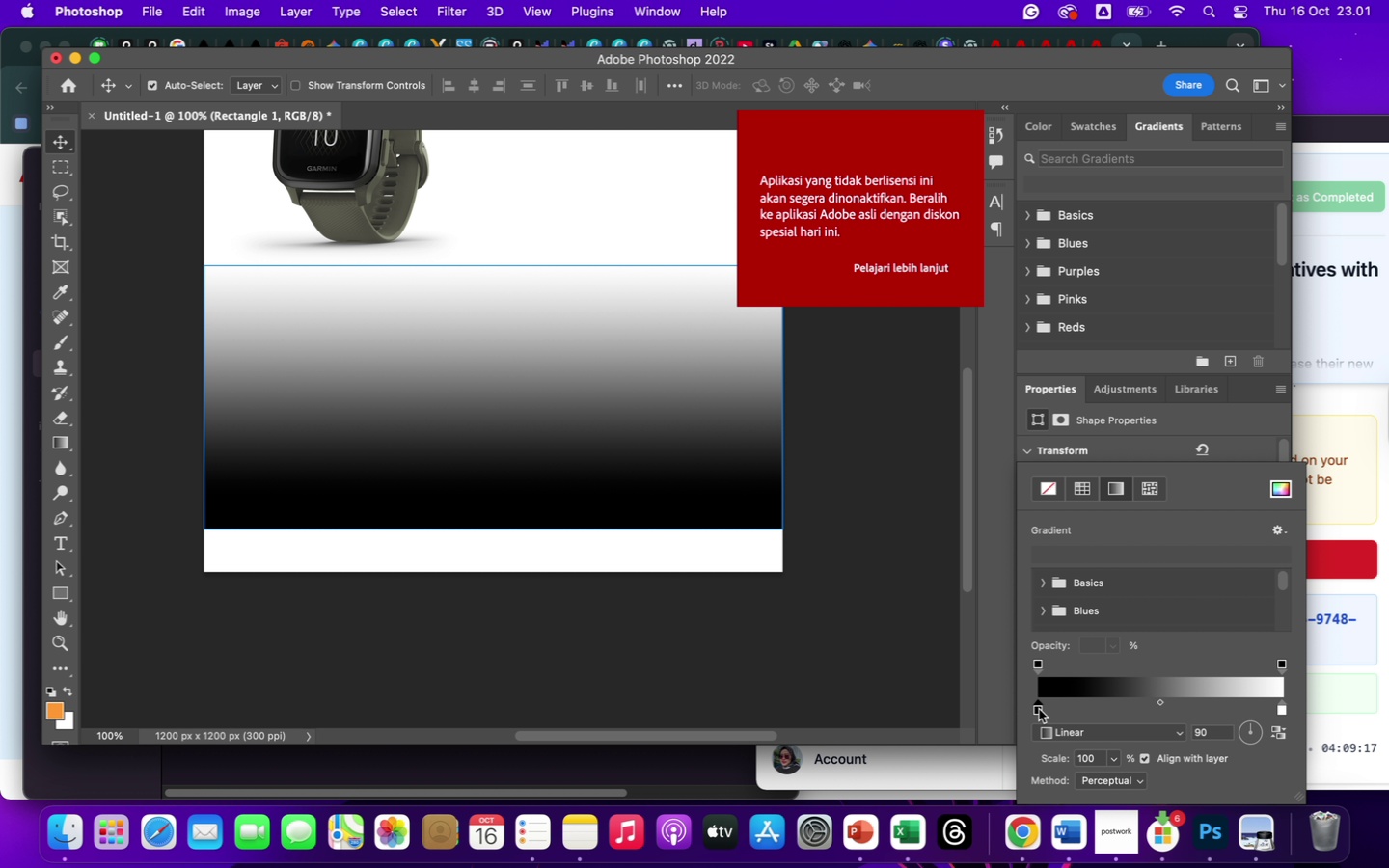 
double_click([1039, 709])